 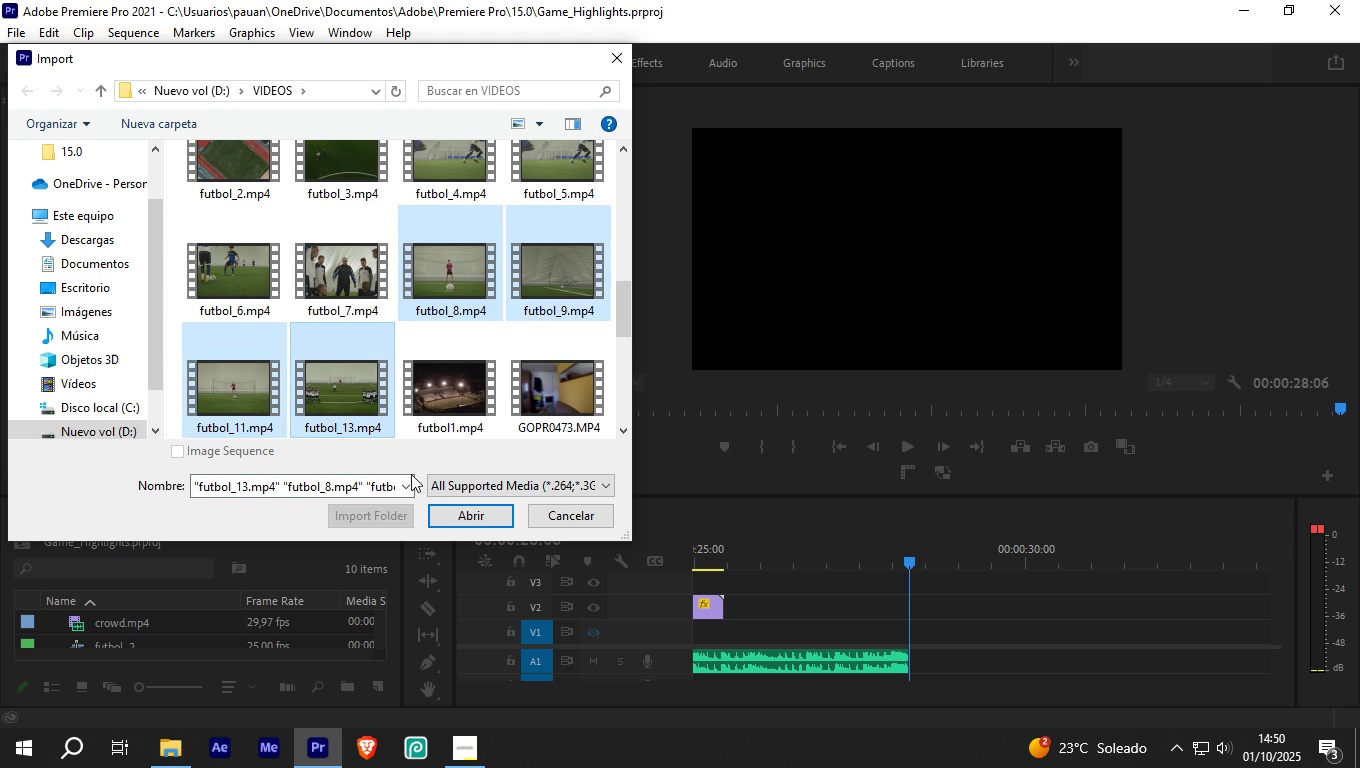 
left_click([465, 509])
 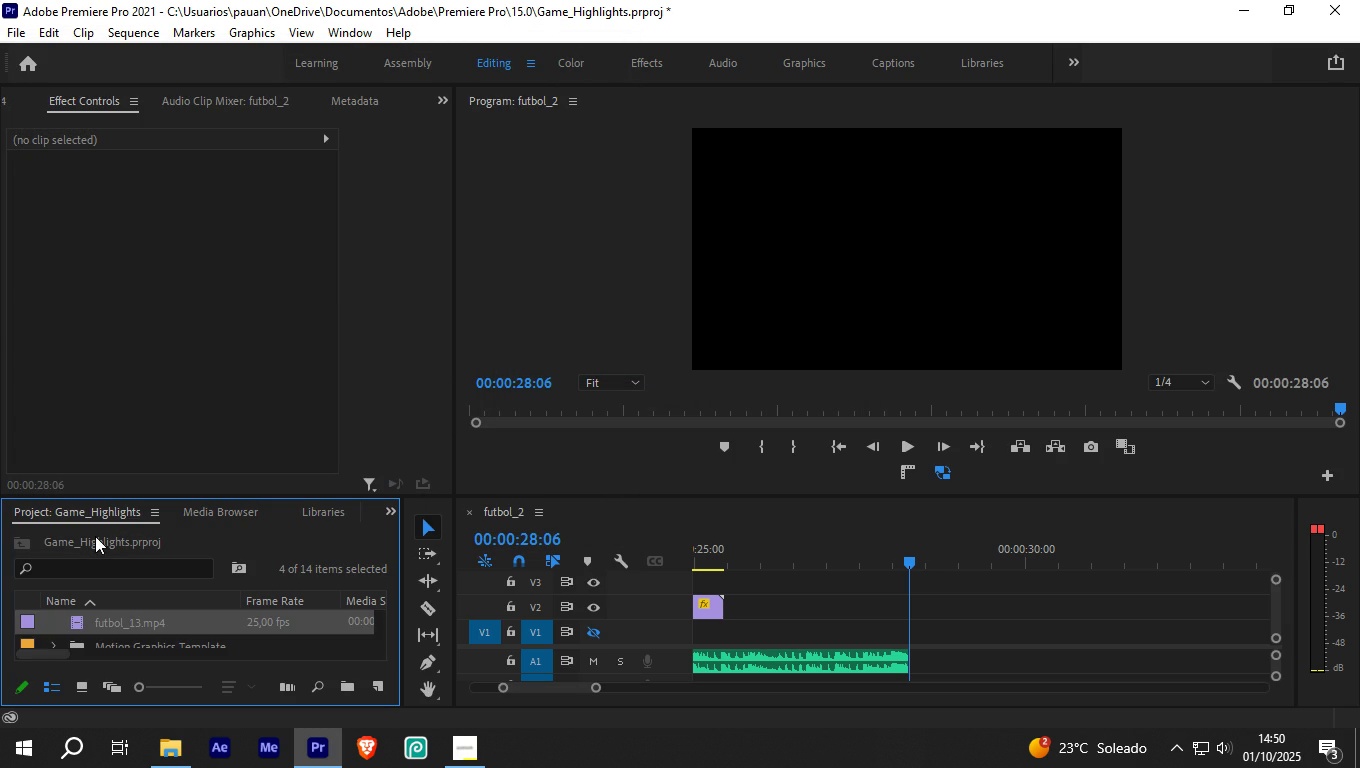 
scroll: coordinate [139, 617], scroll_direction: up, amount: 3.0
 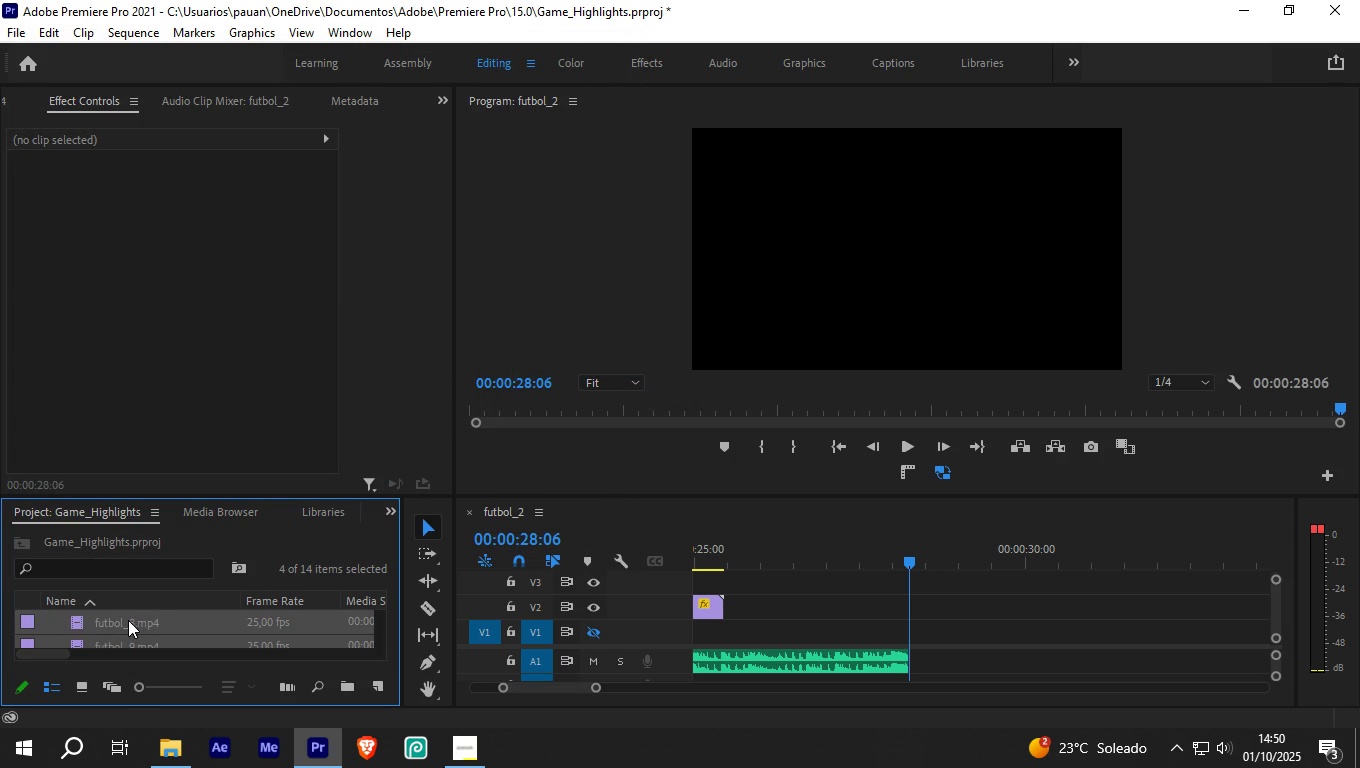 
left_click([128, 620])
 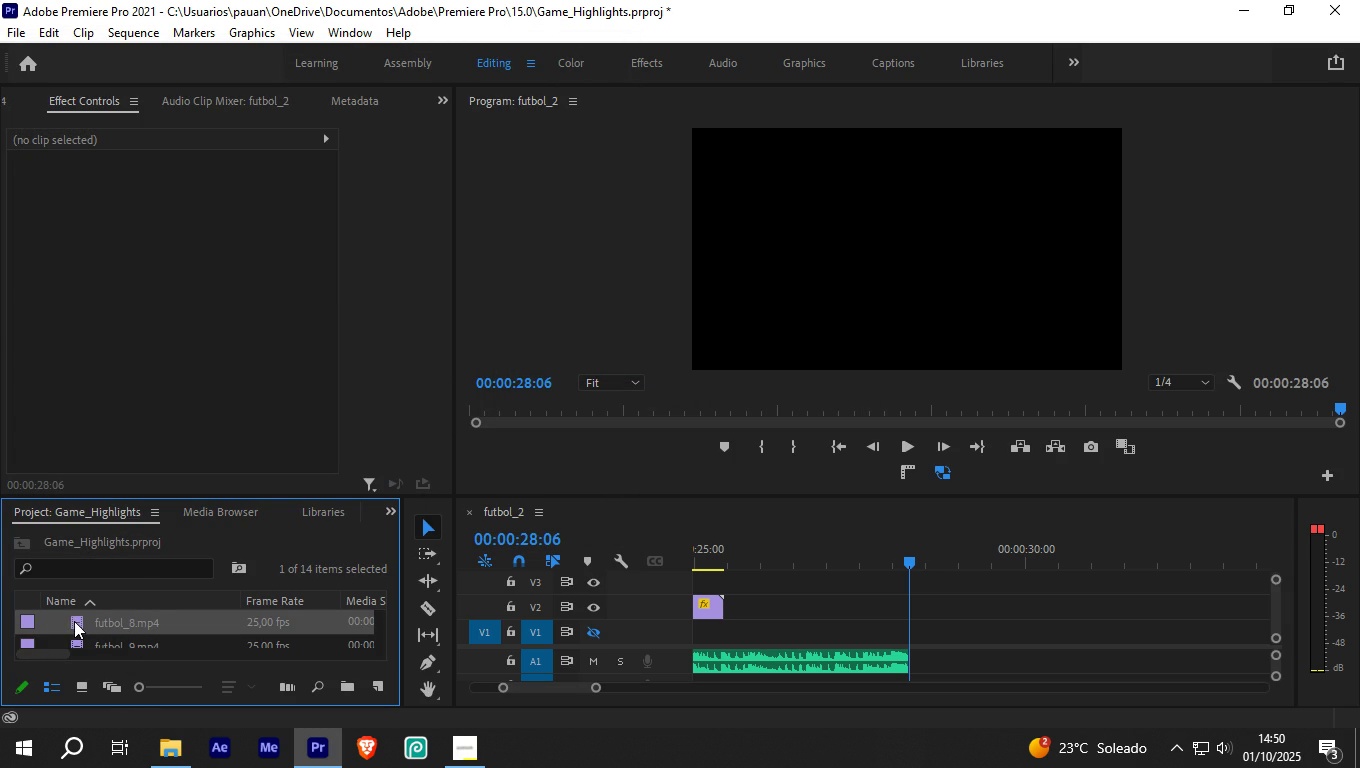 
double_click([74, 621])
 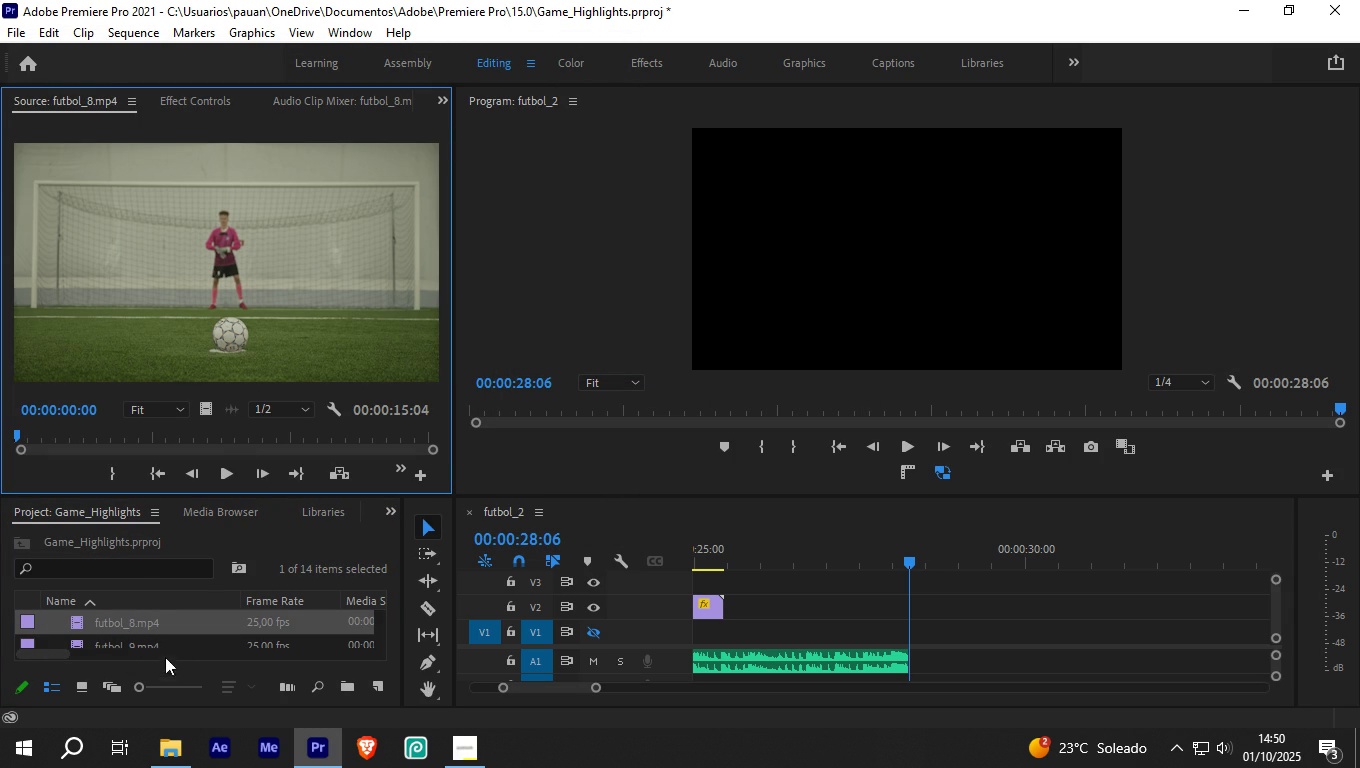 
left_click([144, 643])
 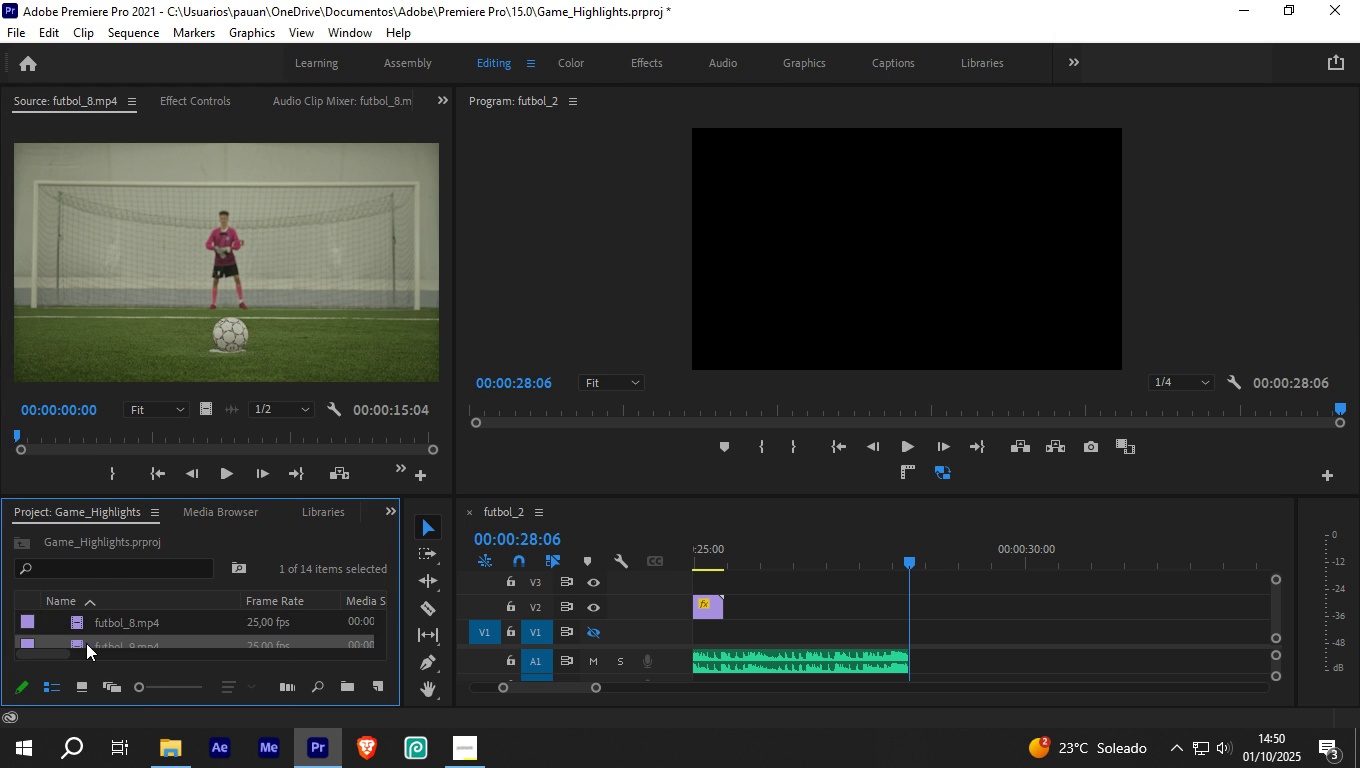 
double_click([86, 643])
 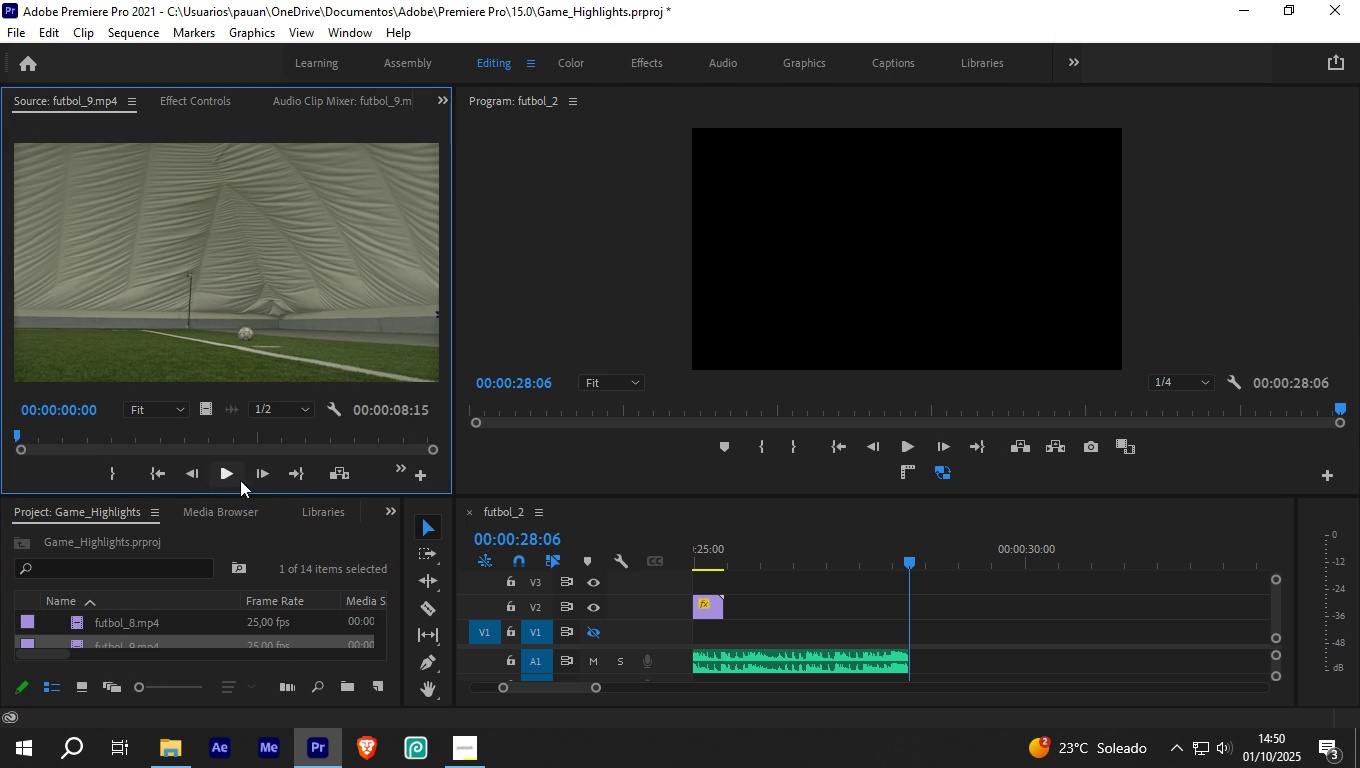 
left_click([230, 472])
 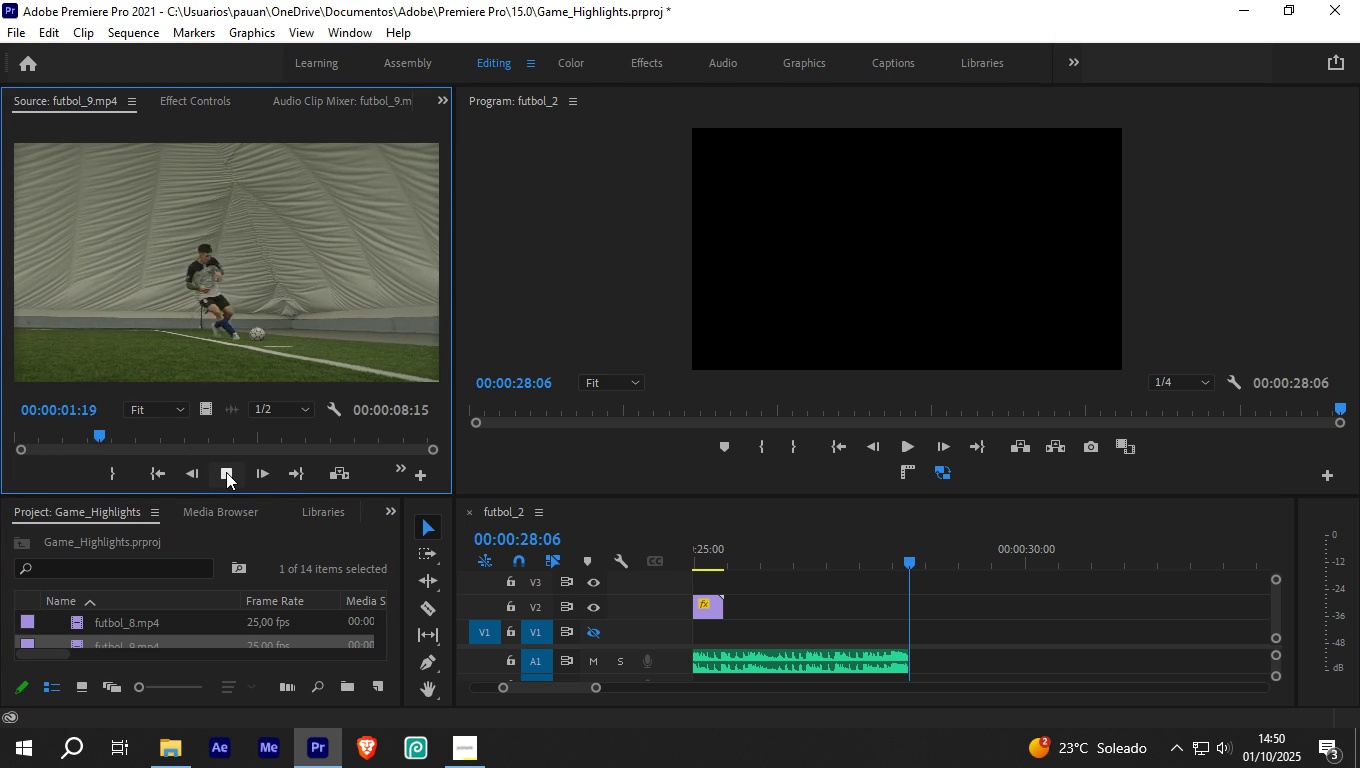 
left_click([226, 472])